 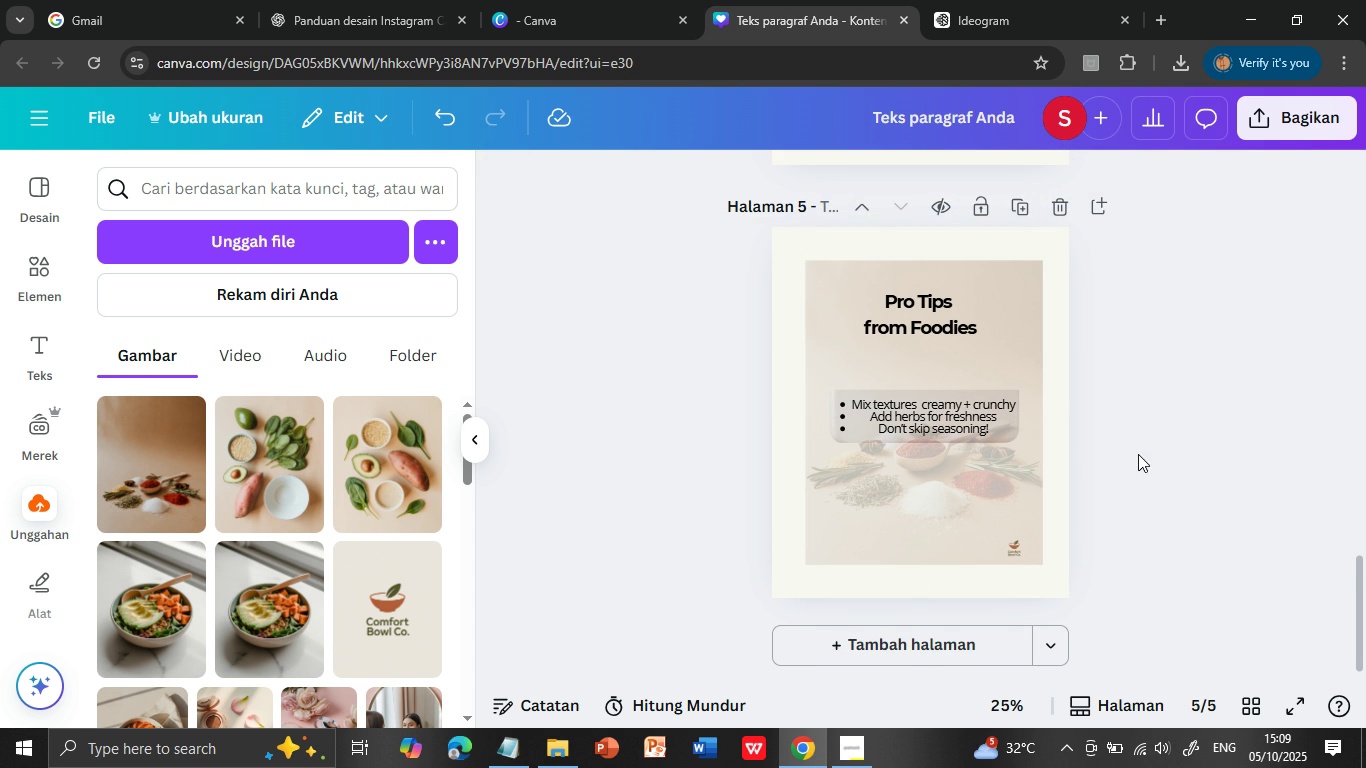 
left_click([1028, 207])
 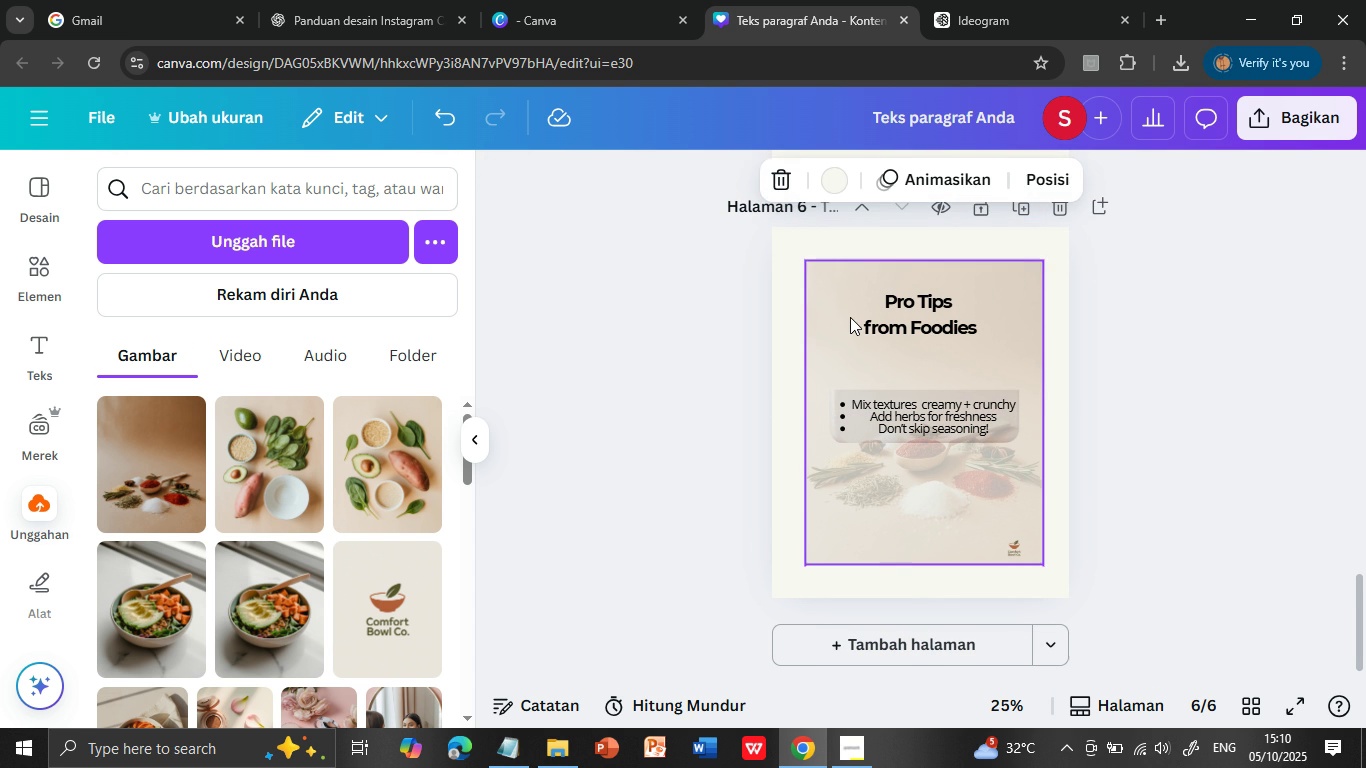 
left_click([850, 317])
 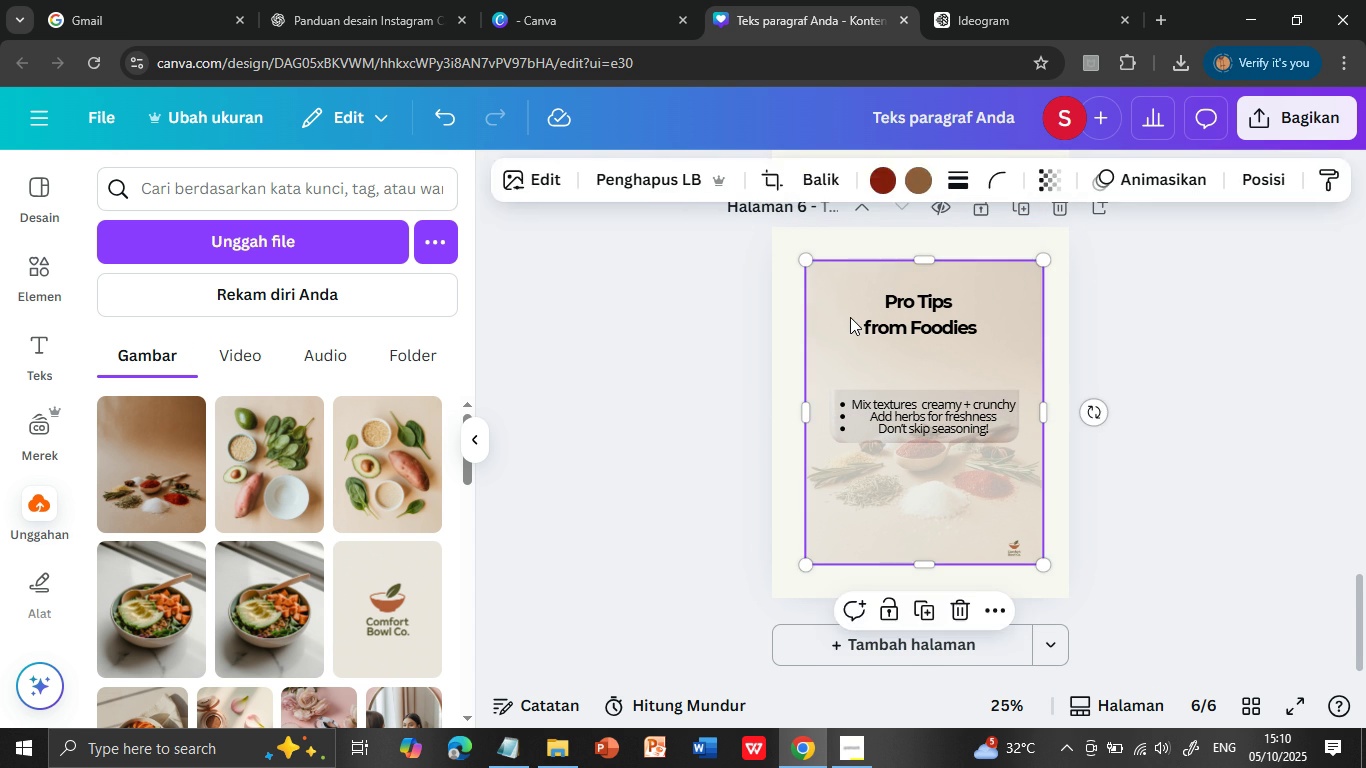 
key(Delete)
 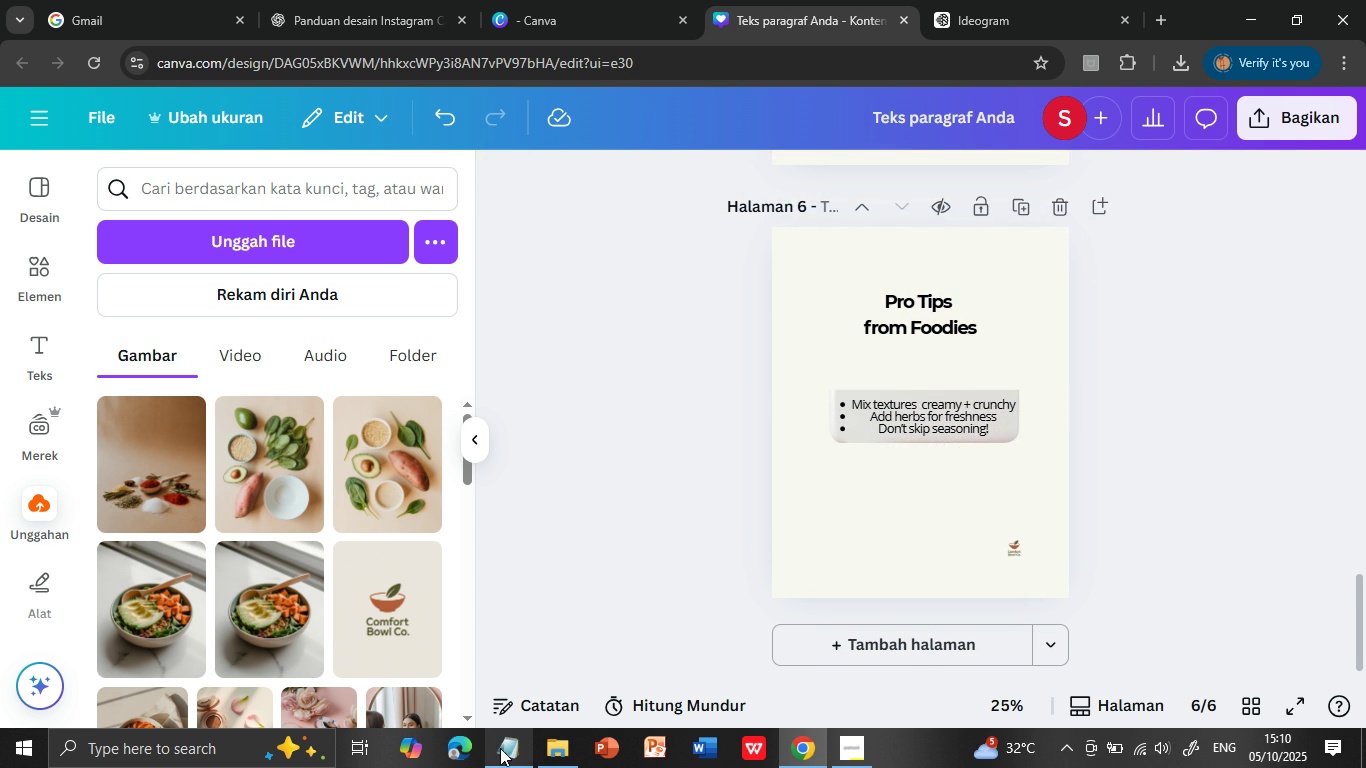 
left_click([500, 748])
 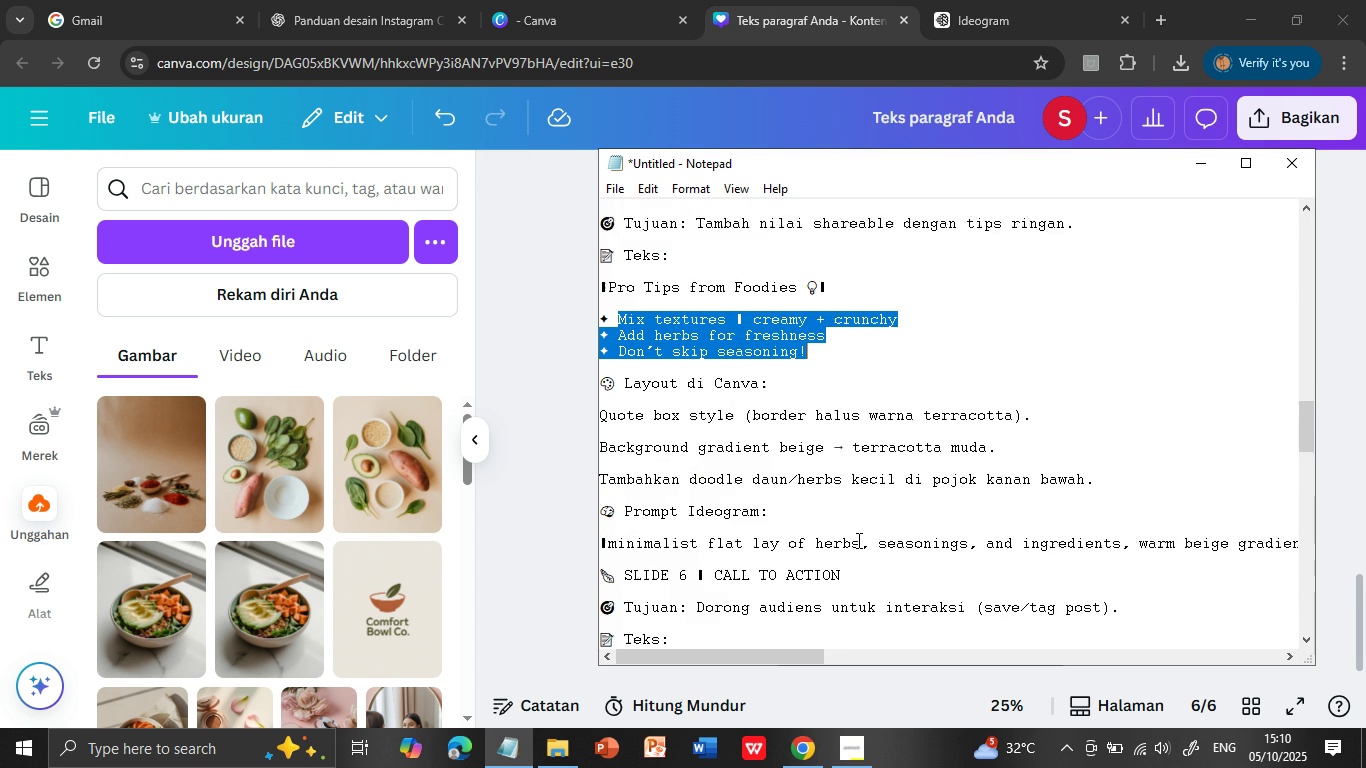 
scroll: coordinate [857, 540], scroll_direction: down, amount: 2.0